 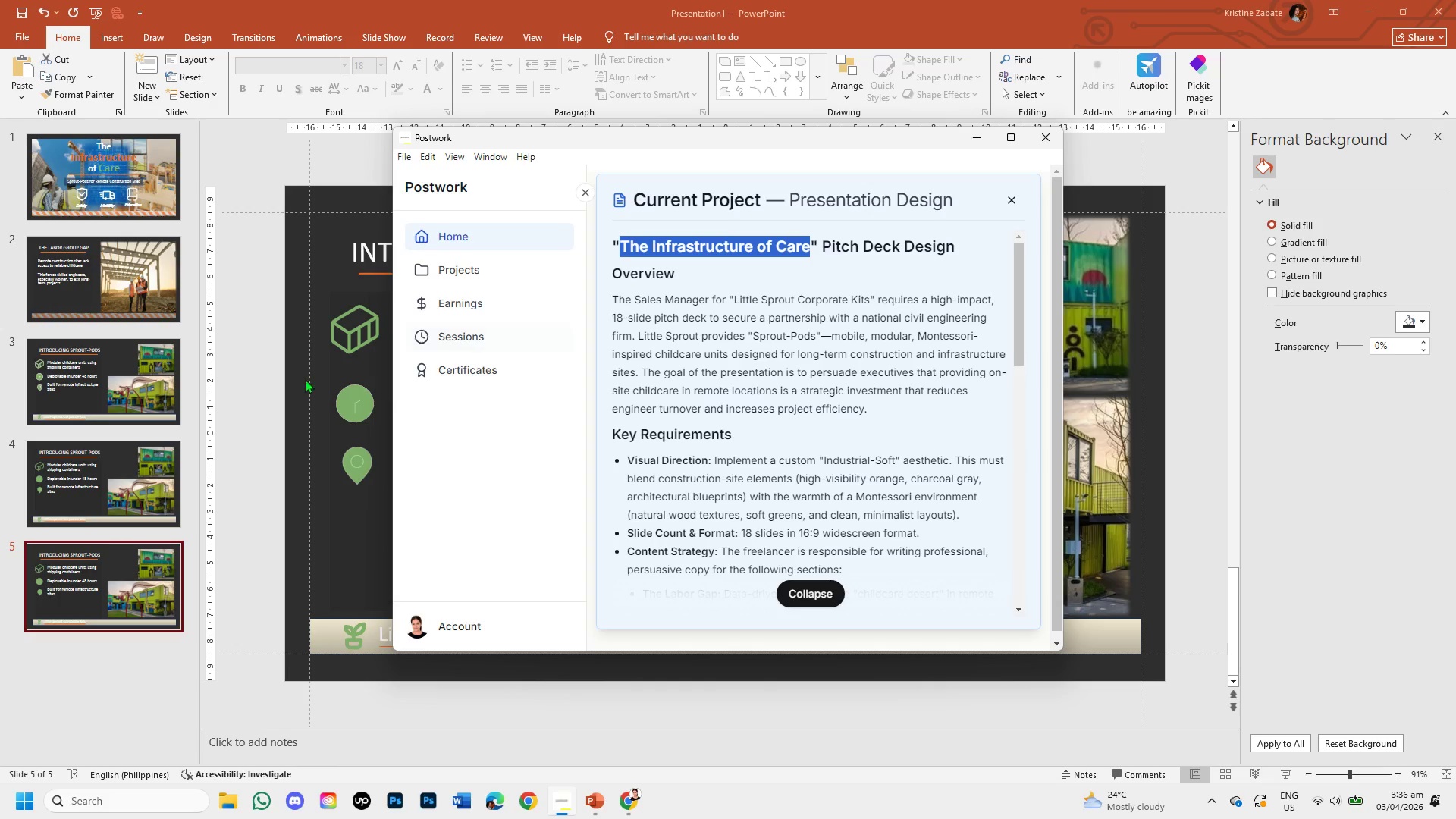 
key(Control+V)
 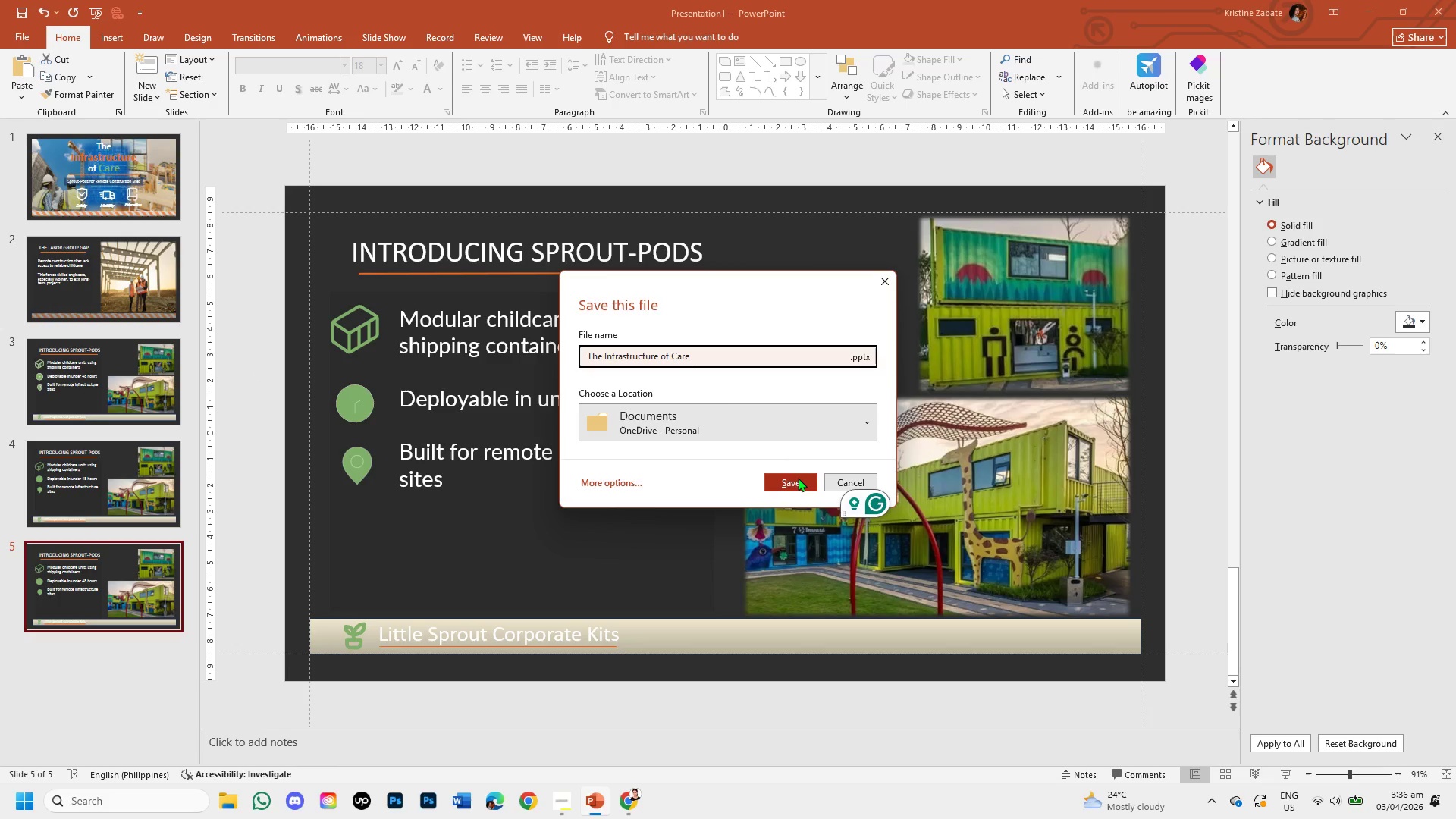 
left_click([866, 425])
 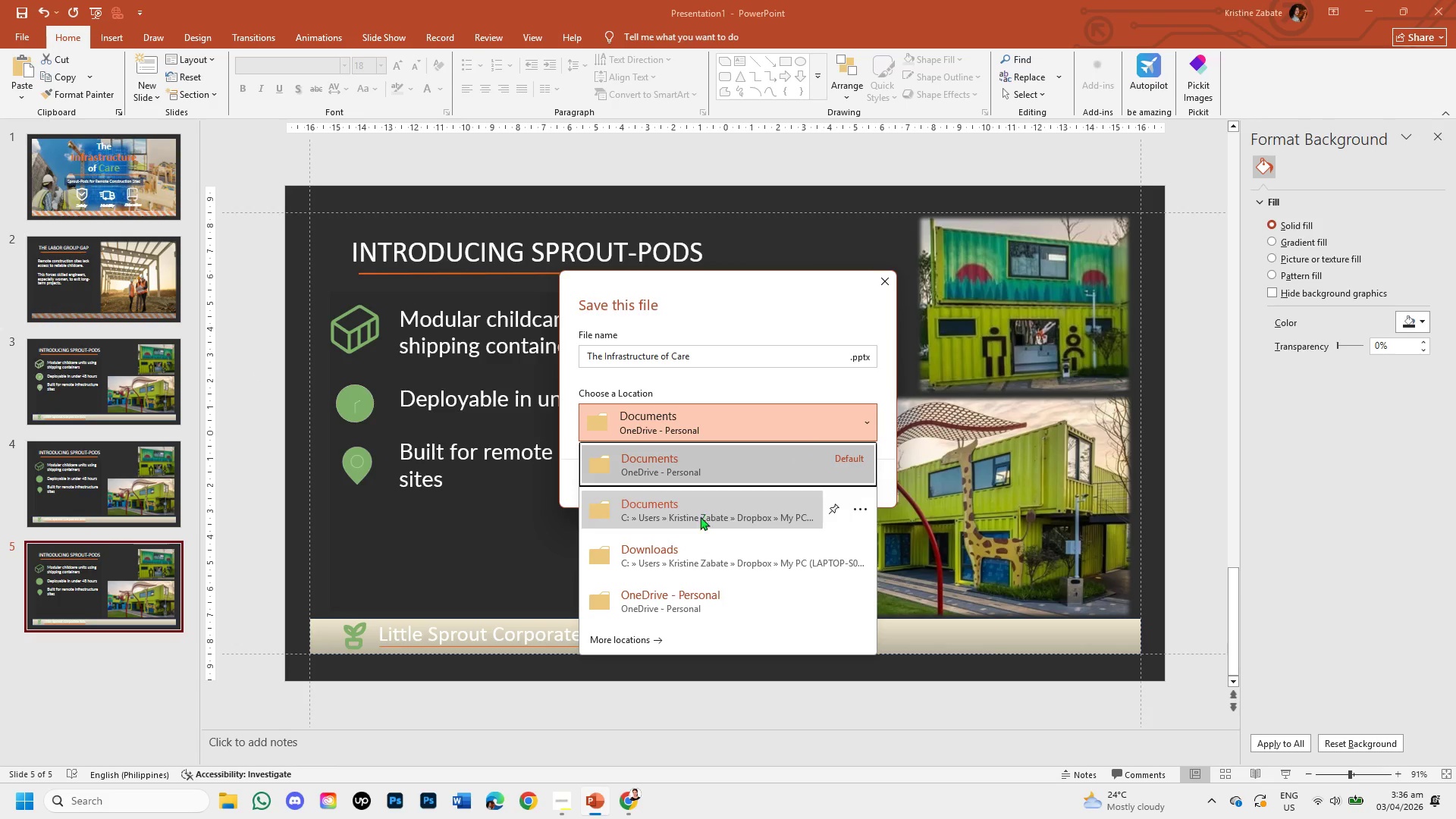 
left_click([686, 557])
 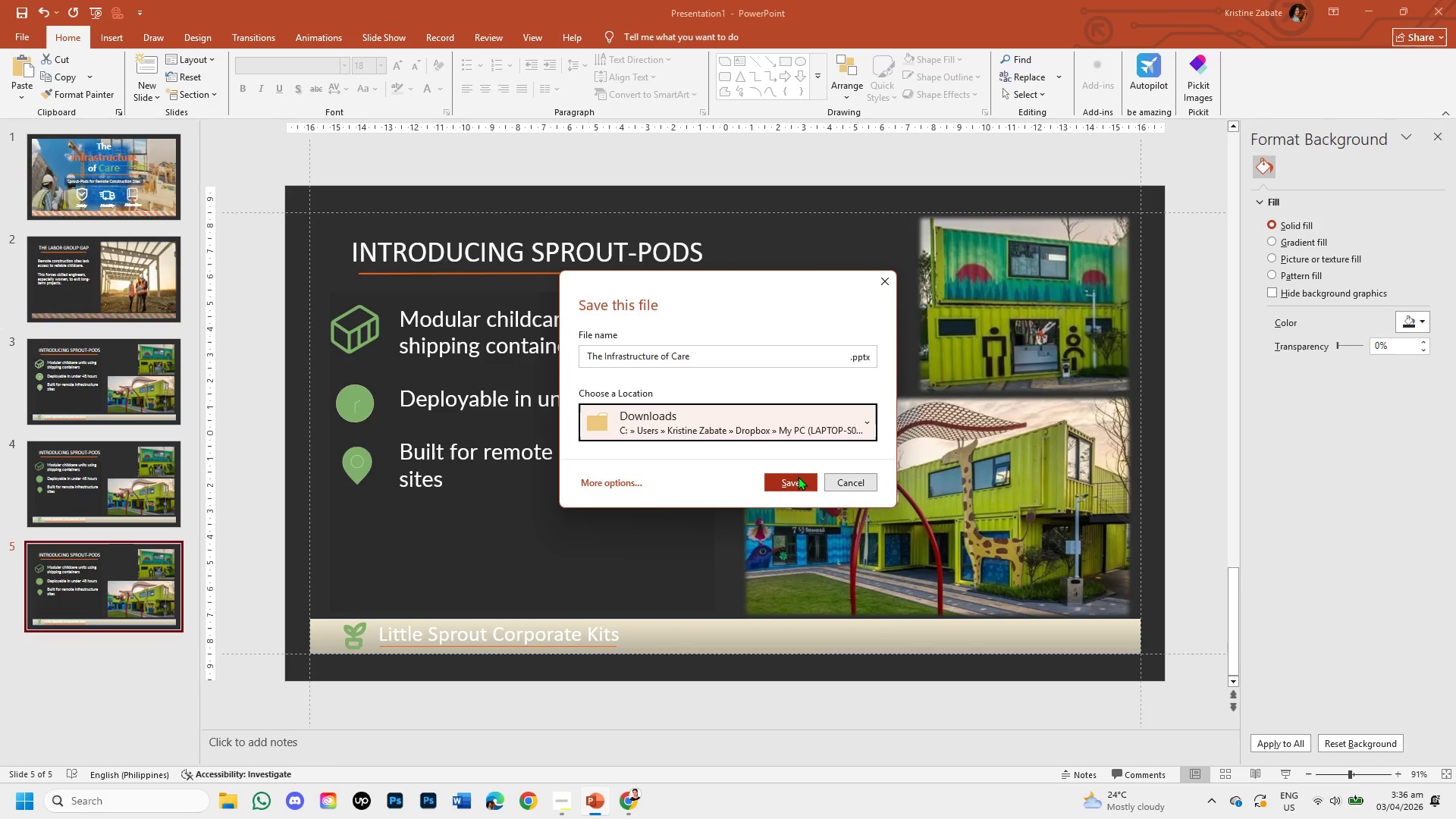 